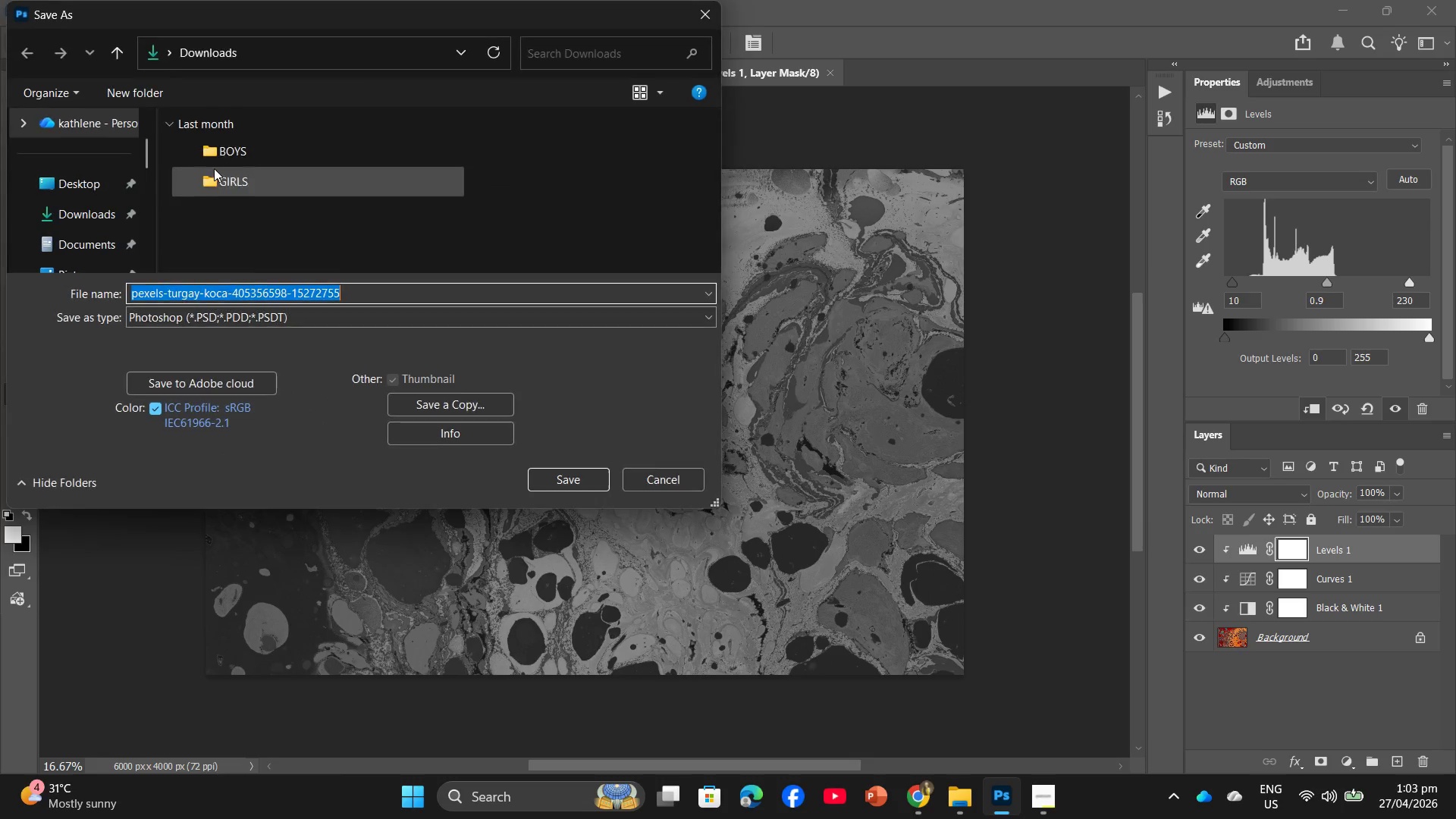 
wait(6.83)
 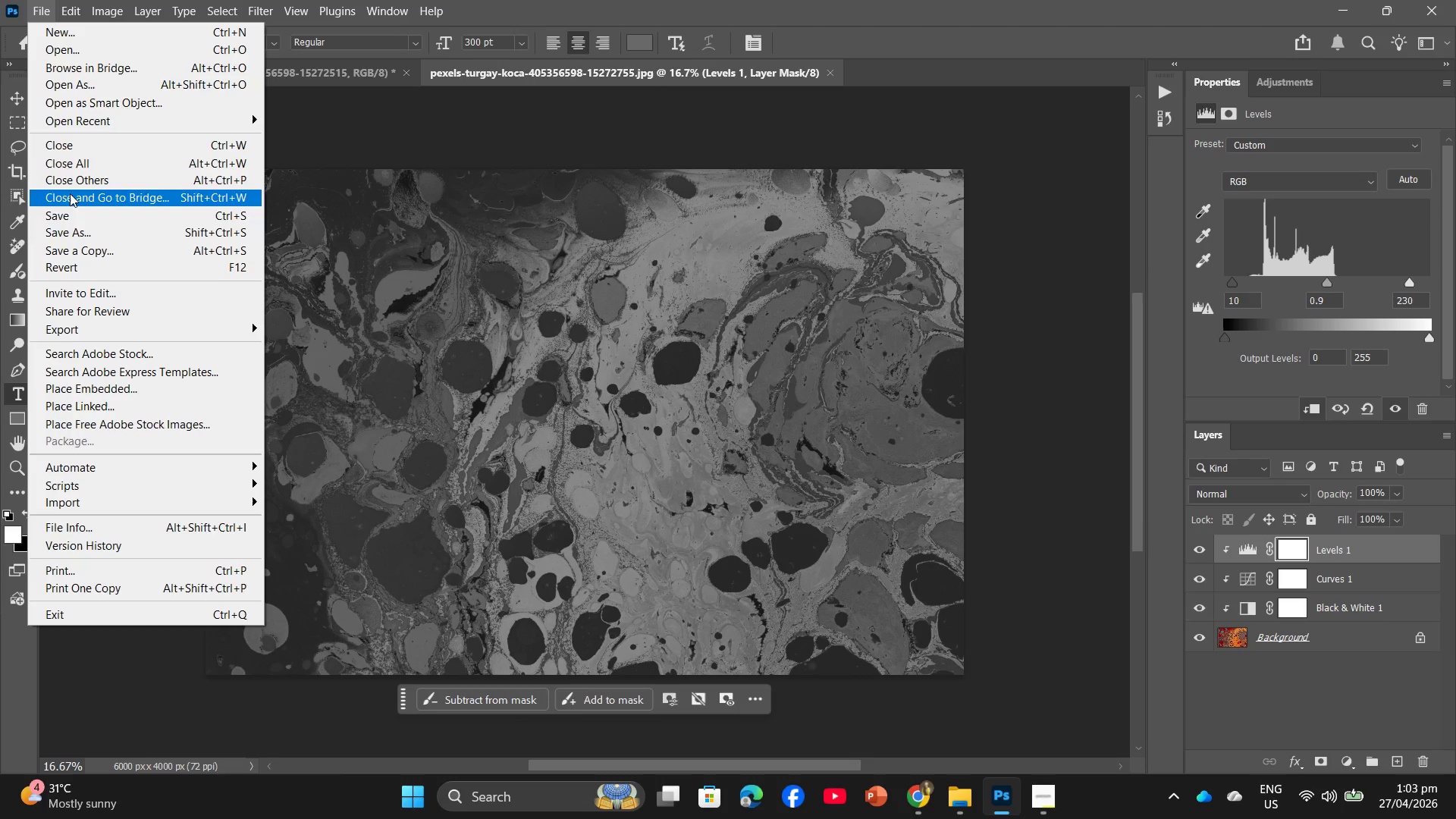 
scroll: coordinate [105, 223], scroll_direction: down, amount: 2.0
 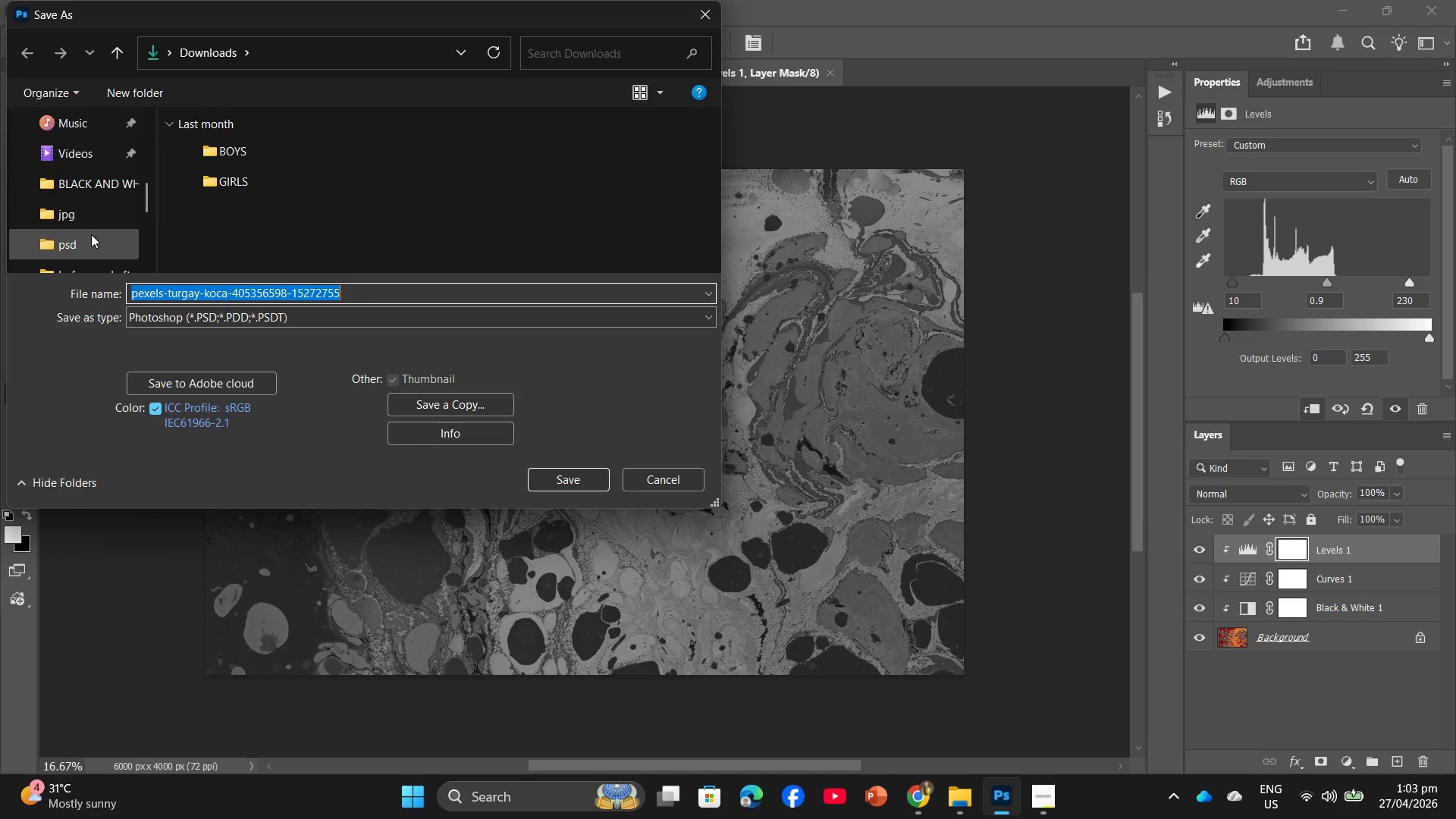 
double_click([90, 239])
 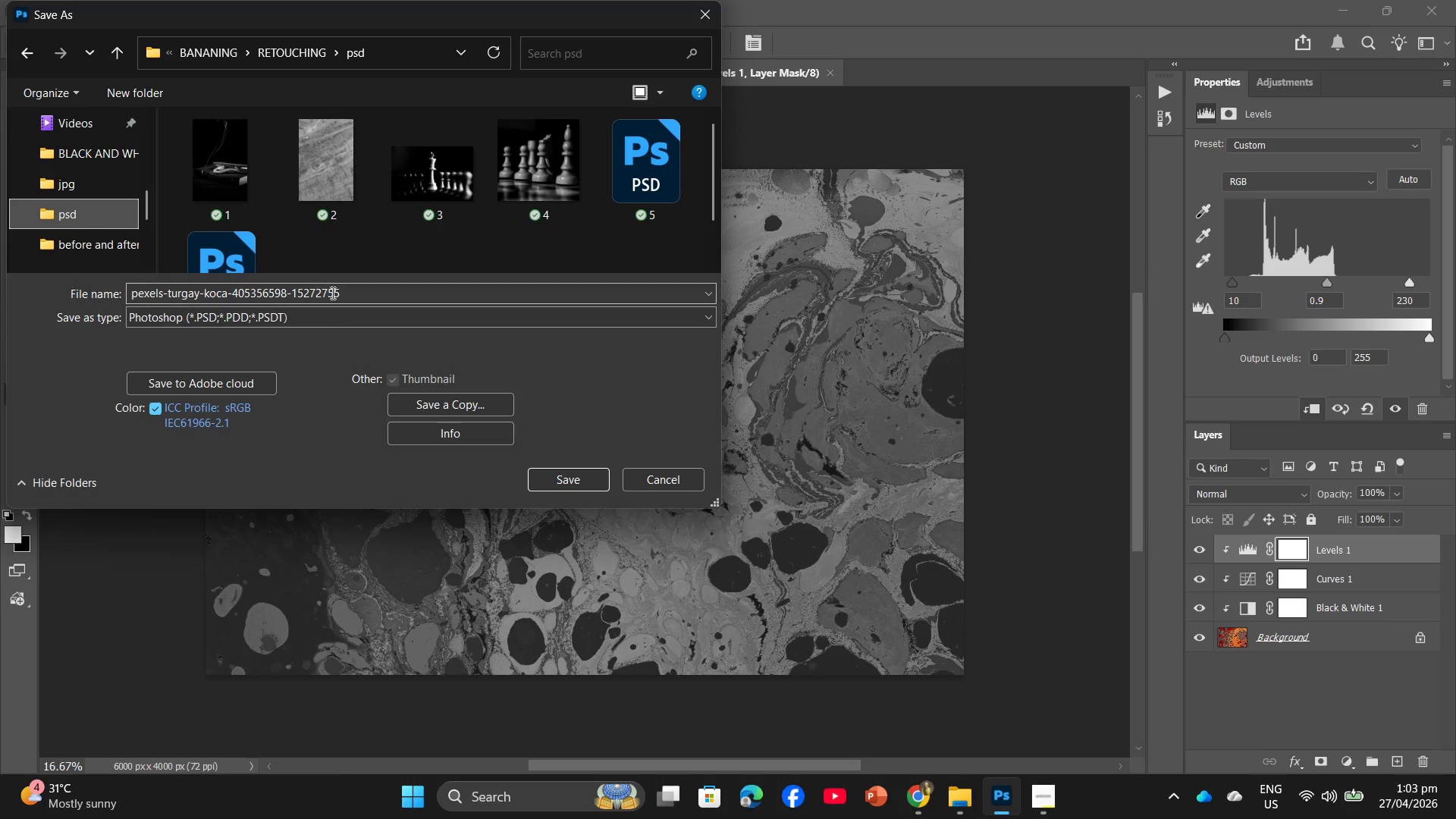 
left_click([375, 306])
 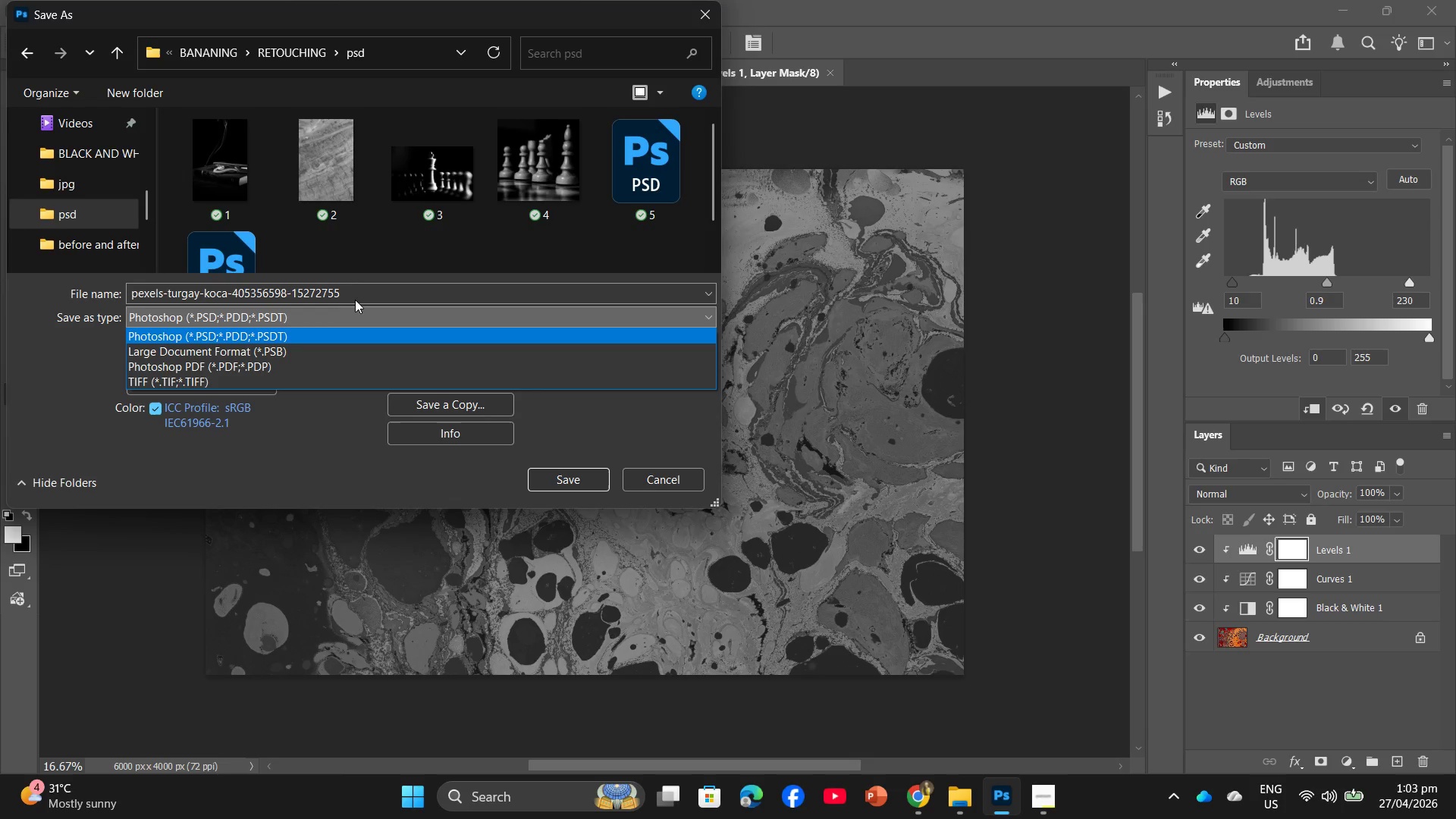 
left_click([345, 306])
 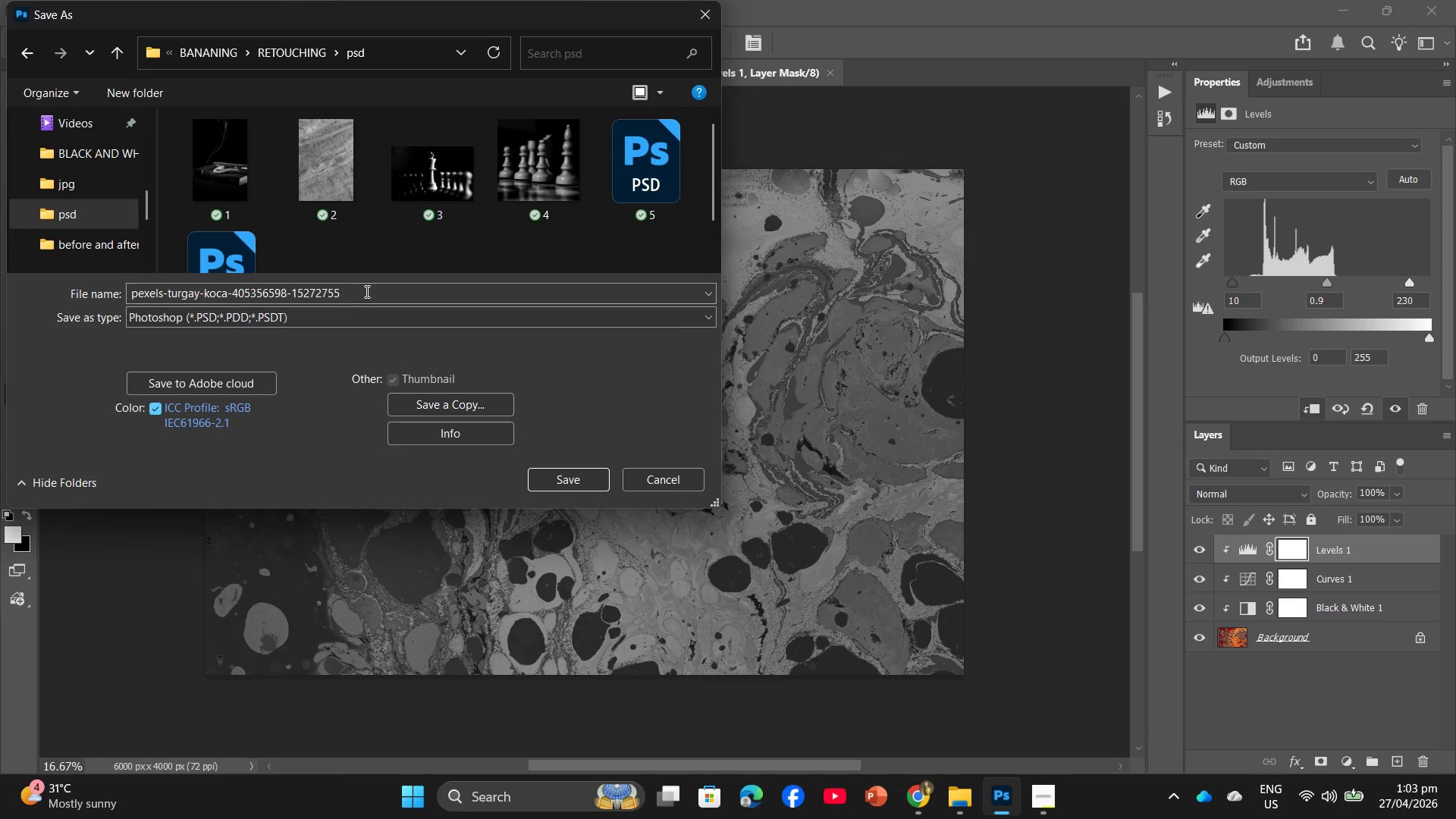 
left_click([368, 290])
 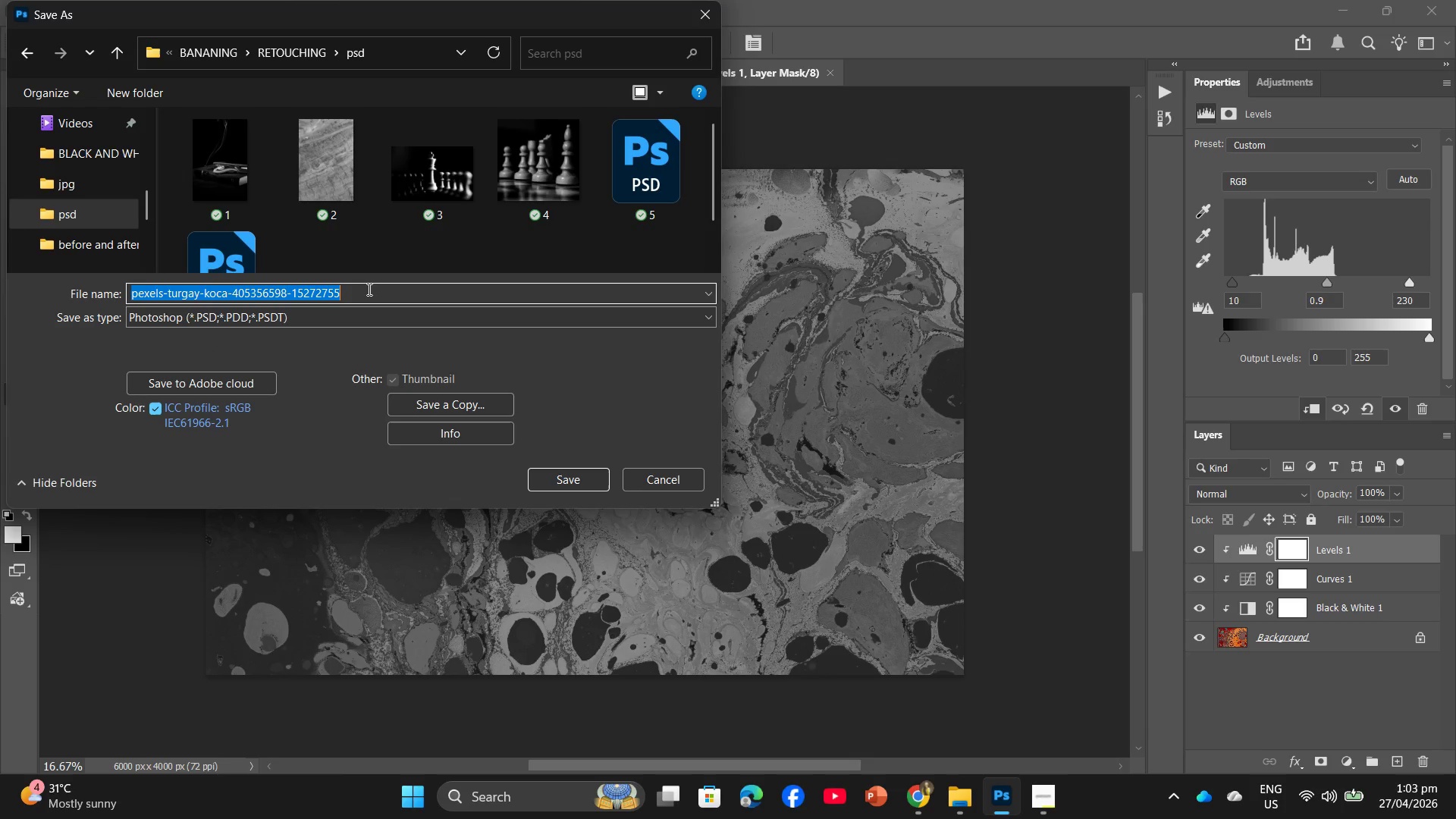 
key(Numpad7)
 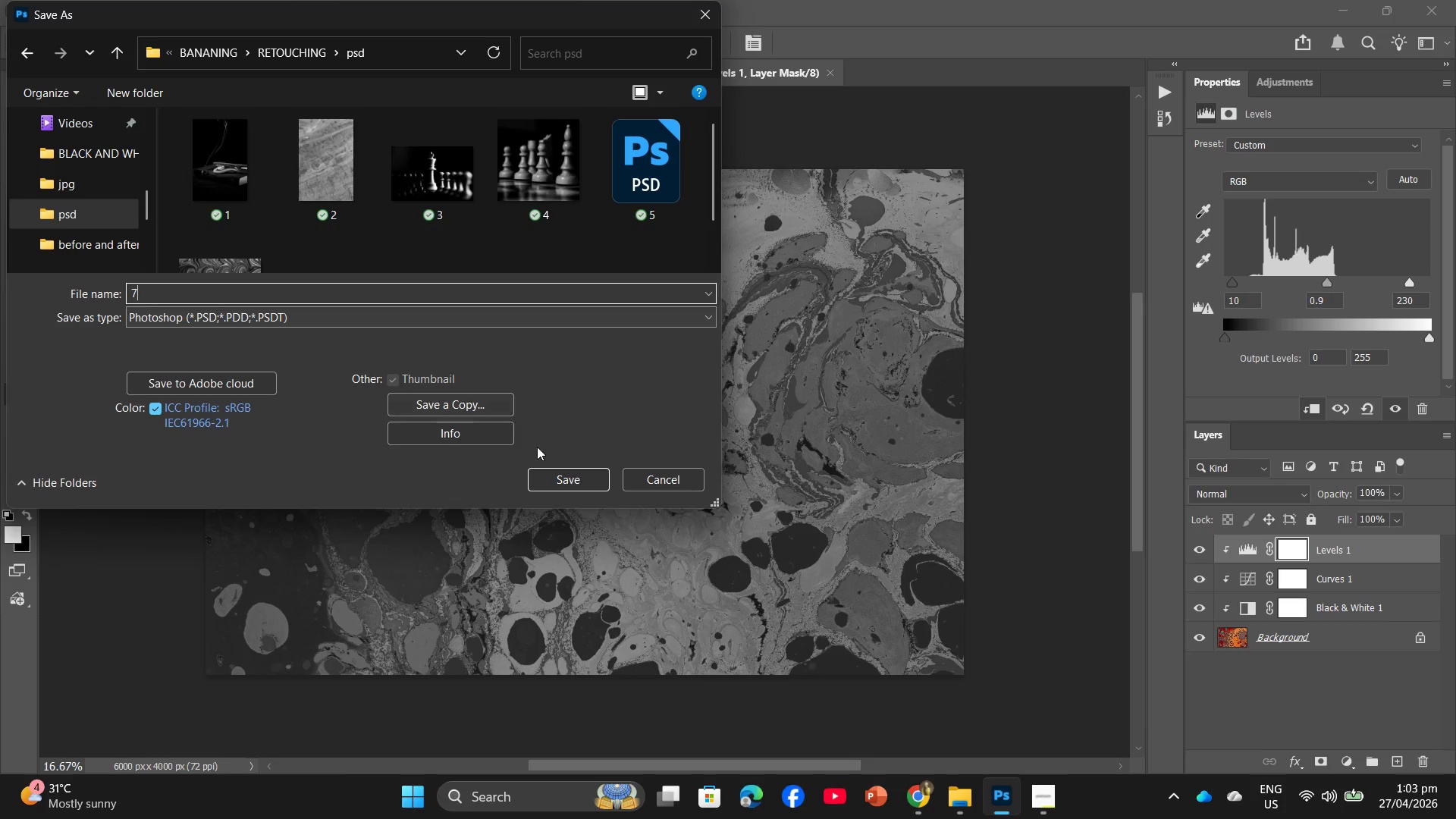 
left_click([566, 482])
 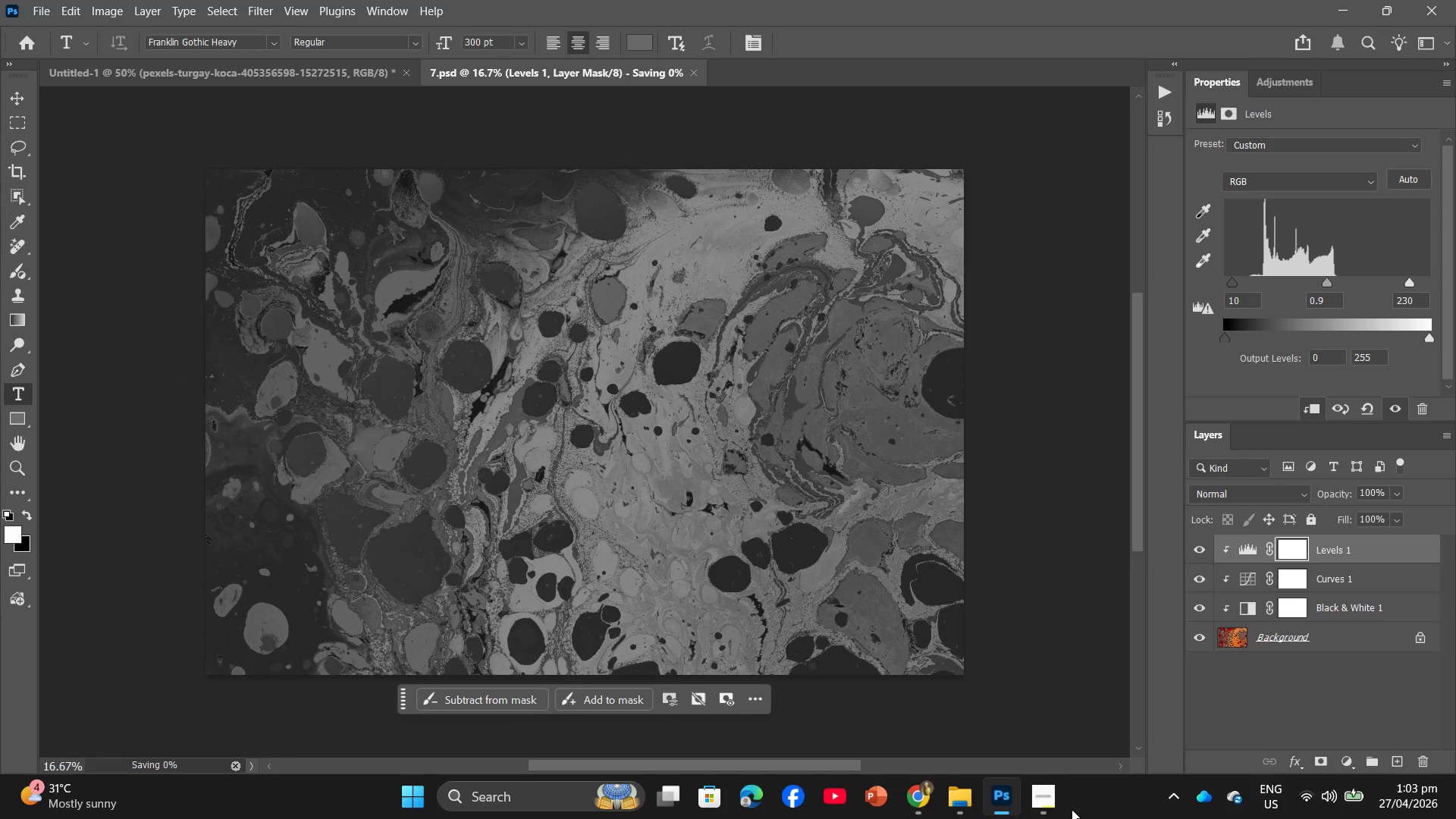 
left_click([960, 814])
 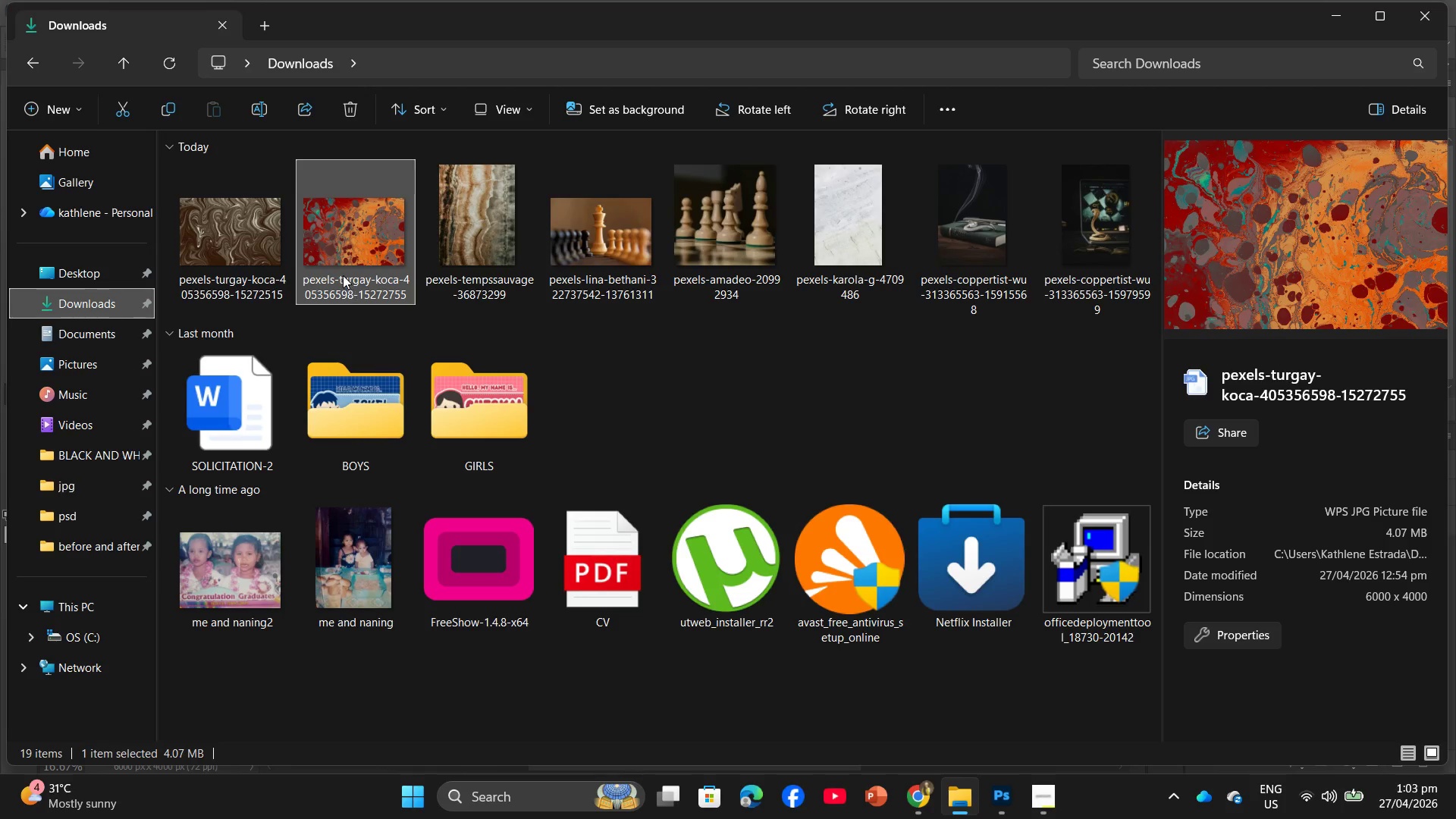 
left_click_drag(start_coordinate=[359, 261], to_coordinate=[970, 818])
 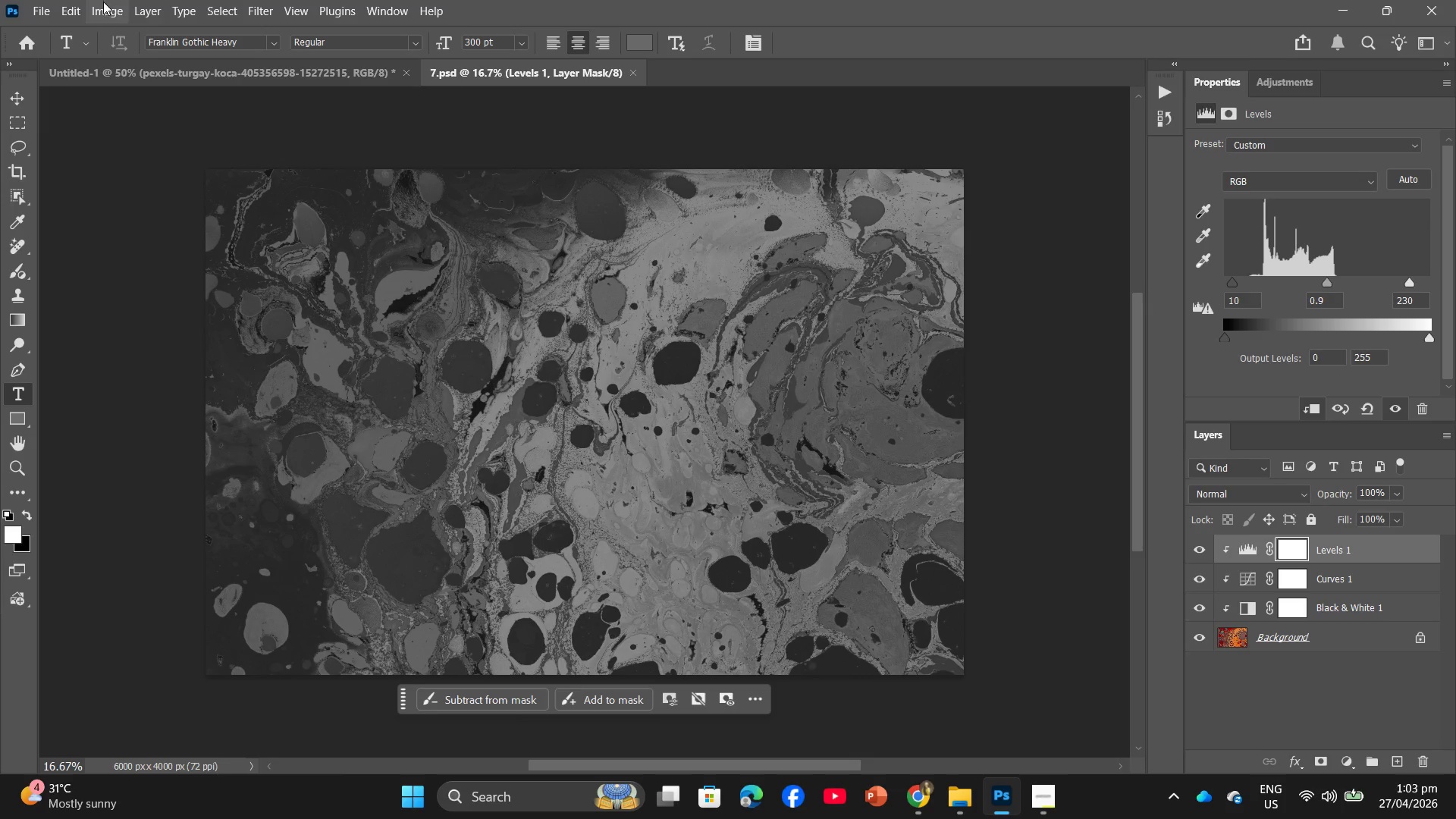 
left_click([138, 71])
 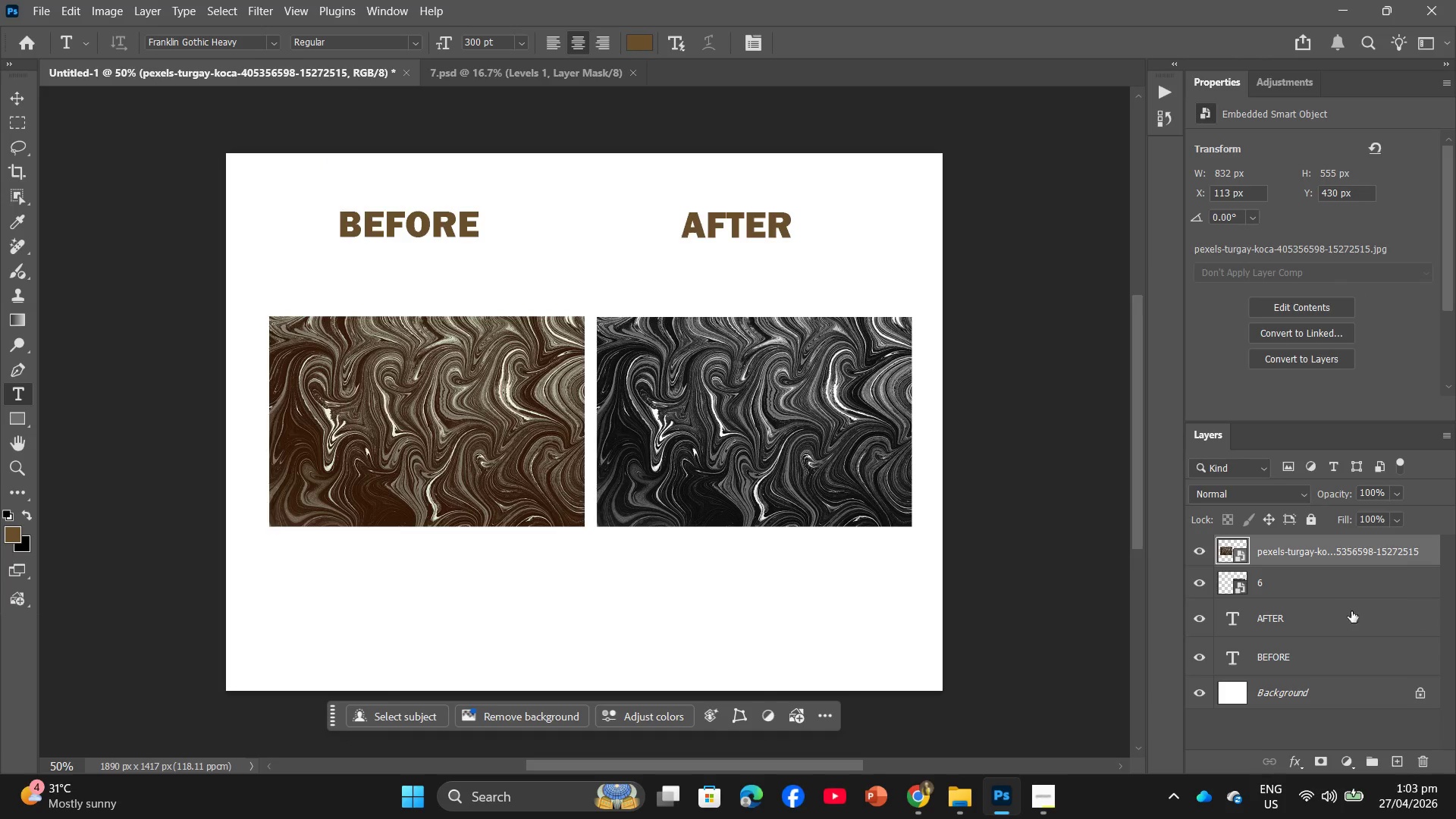 
left_click_drag(start_coordinate=[1363, 550], to_coordinate=[1424, 764])
 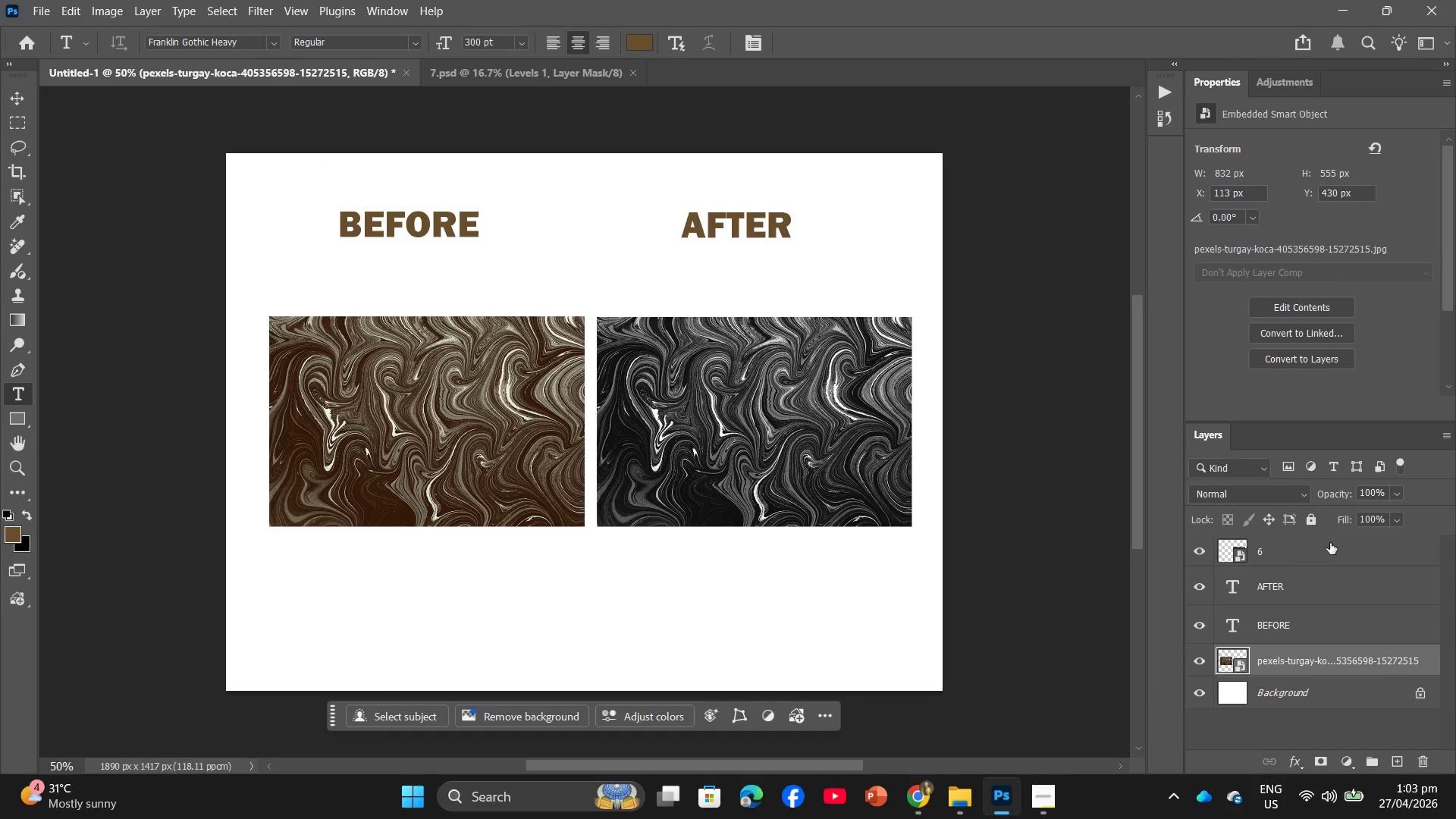 
left_click_drag(start_coordinate=[1330, 543], to_coordinate=[1421, 755])
 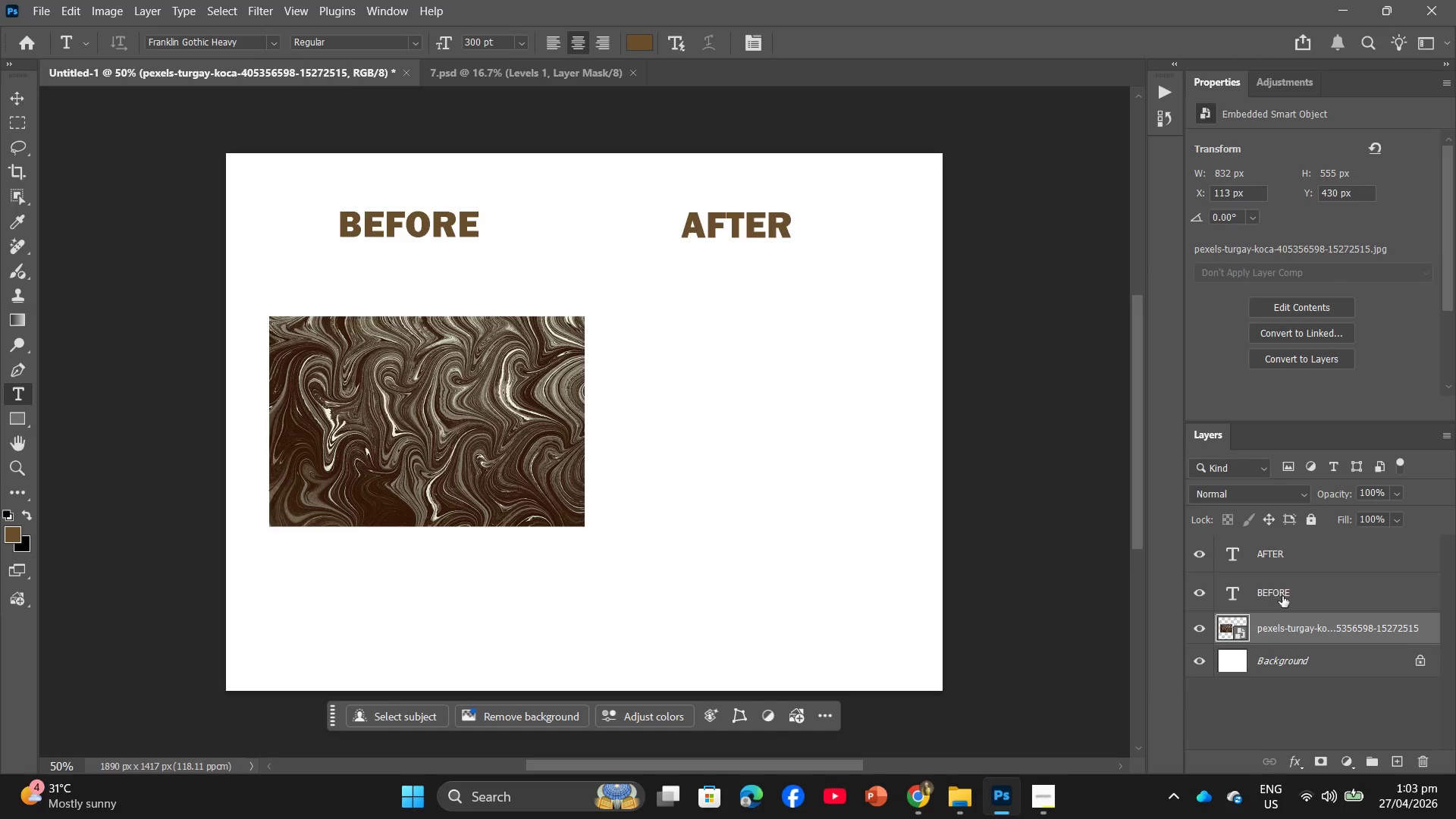 
left_click_drag(start_coordinate=[1328, 628], to_coordinate=[1427, 766])
 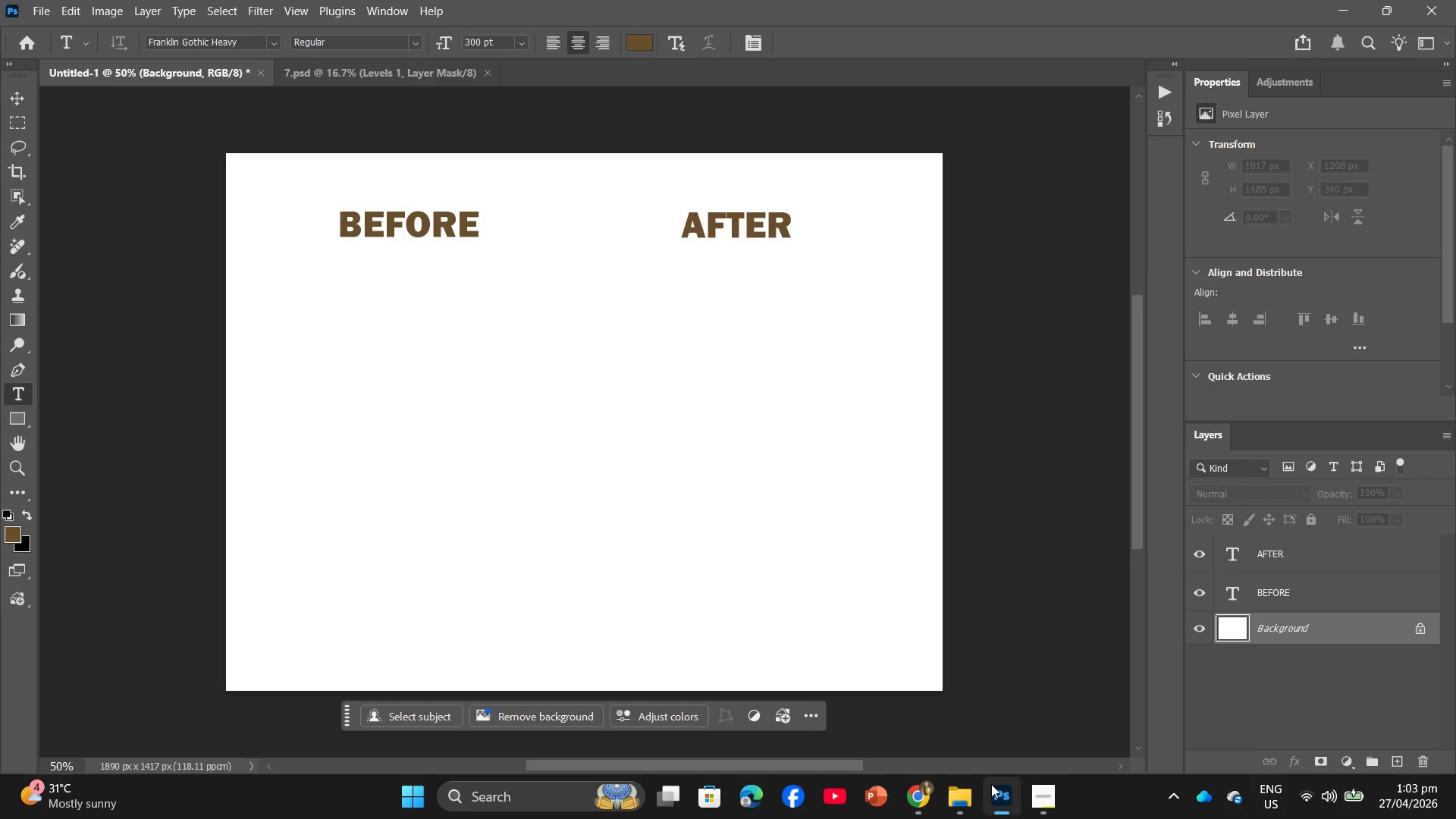 
left_click([974, 793])
 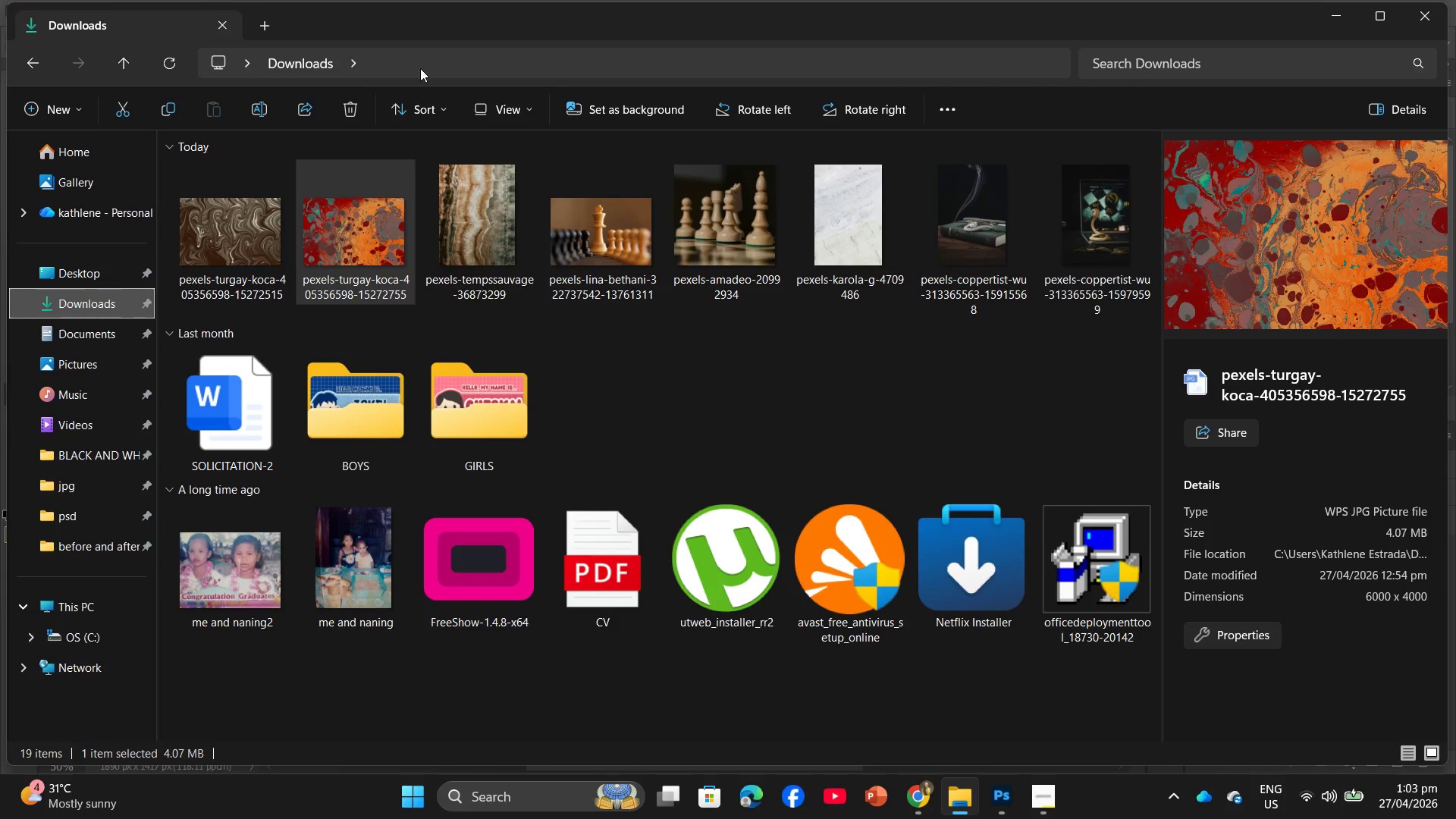 
left_click_drag(start_coordinate=[373, 205], to_coordinate=[940, 146])
 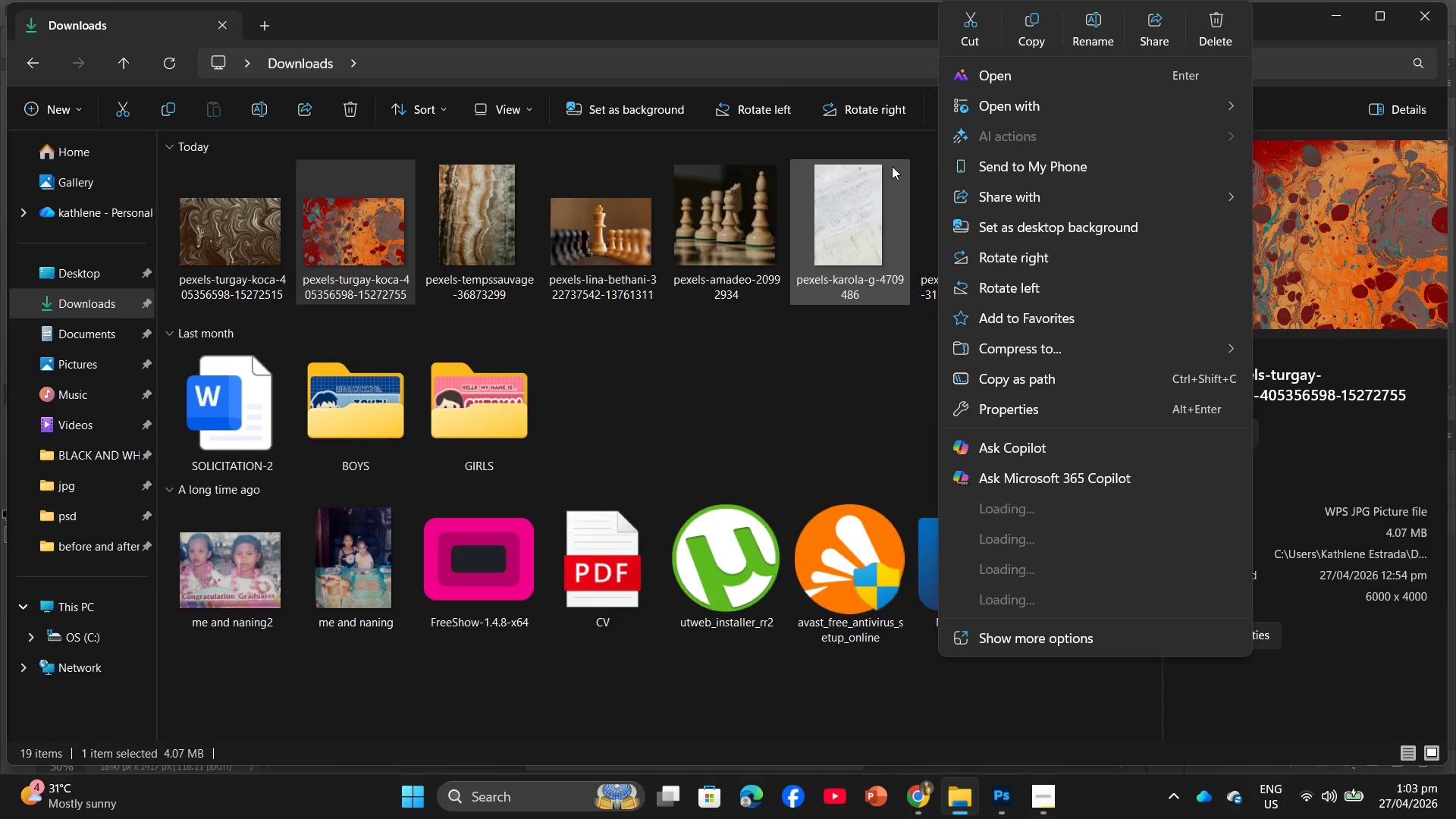 
left_click_drag(start_coordinate=[783, 305], to_coordinate=[780, 312])
 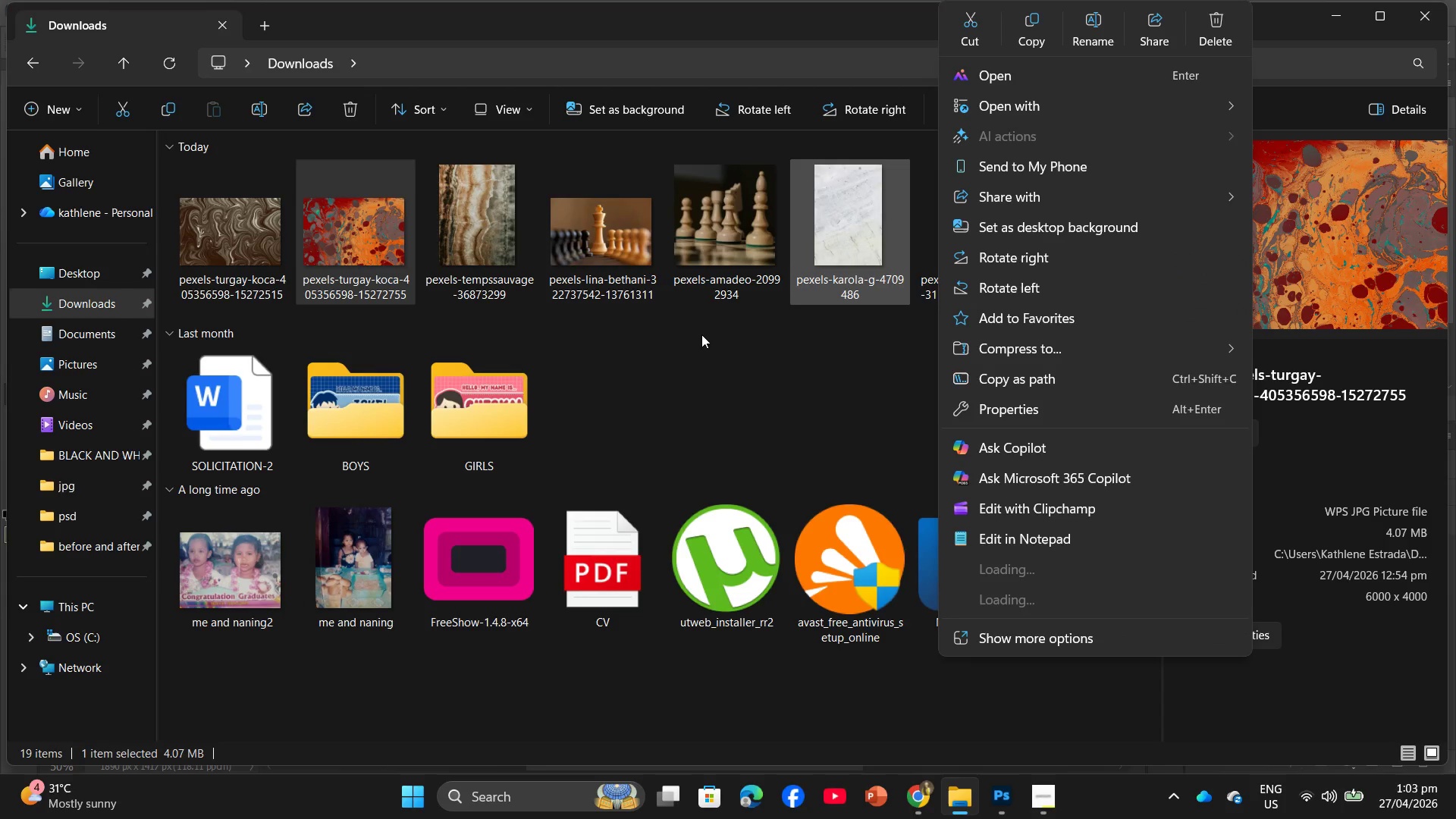 
left_click_drag(start_coordinate=[692, 331], to_coordinate=[689, 334])
 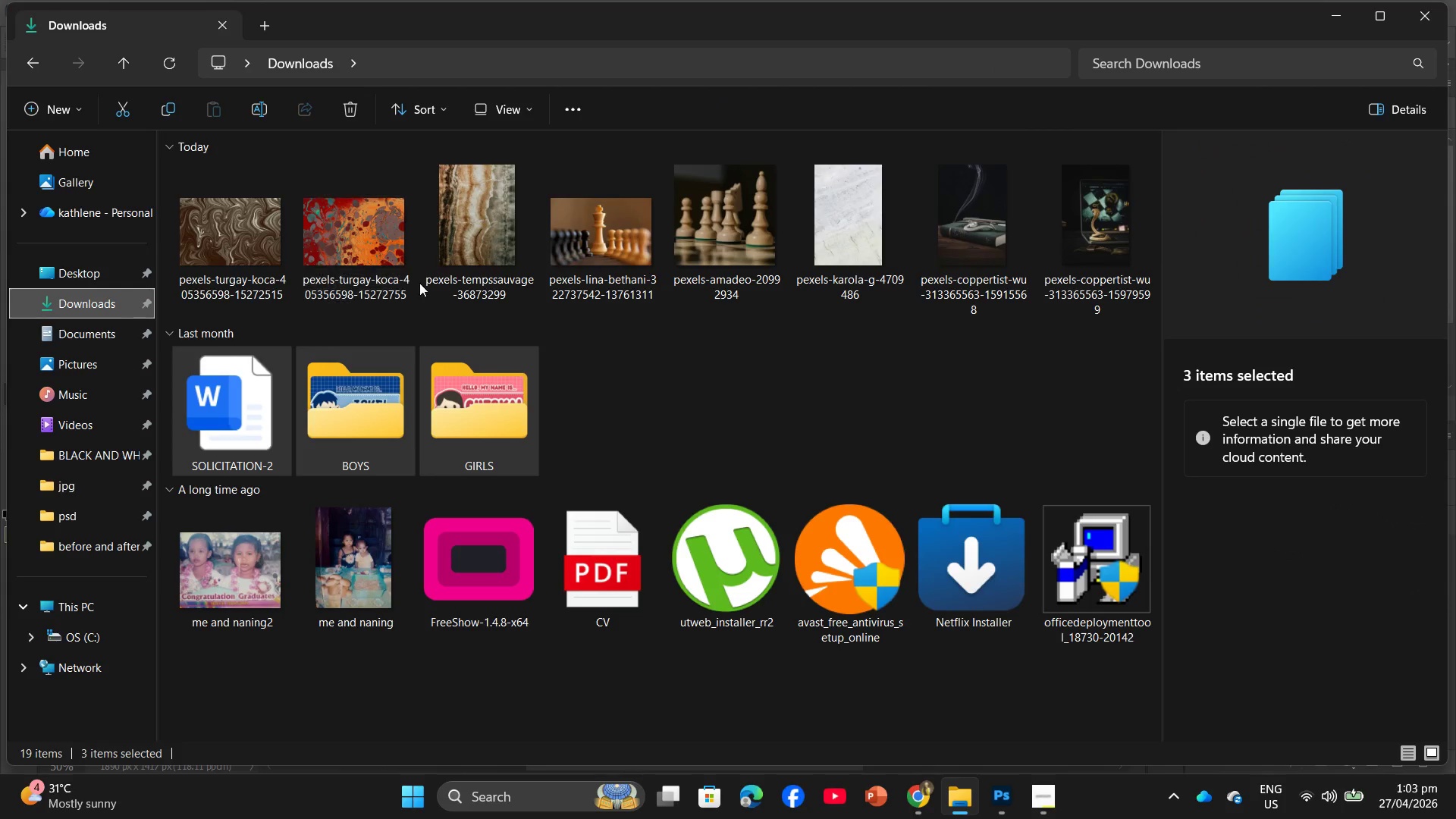 
left_click([702, 378])
 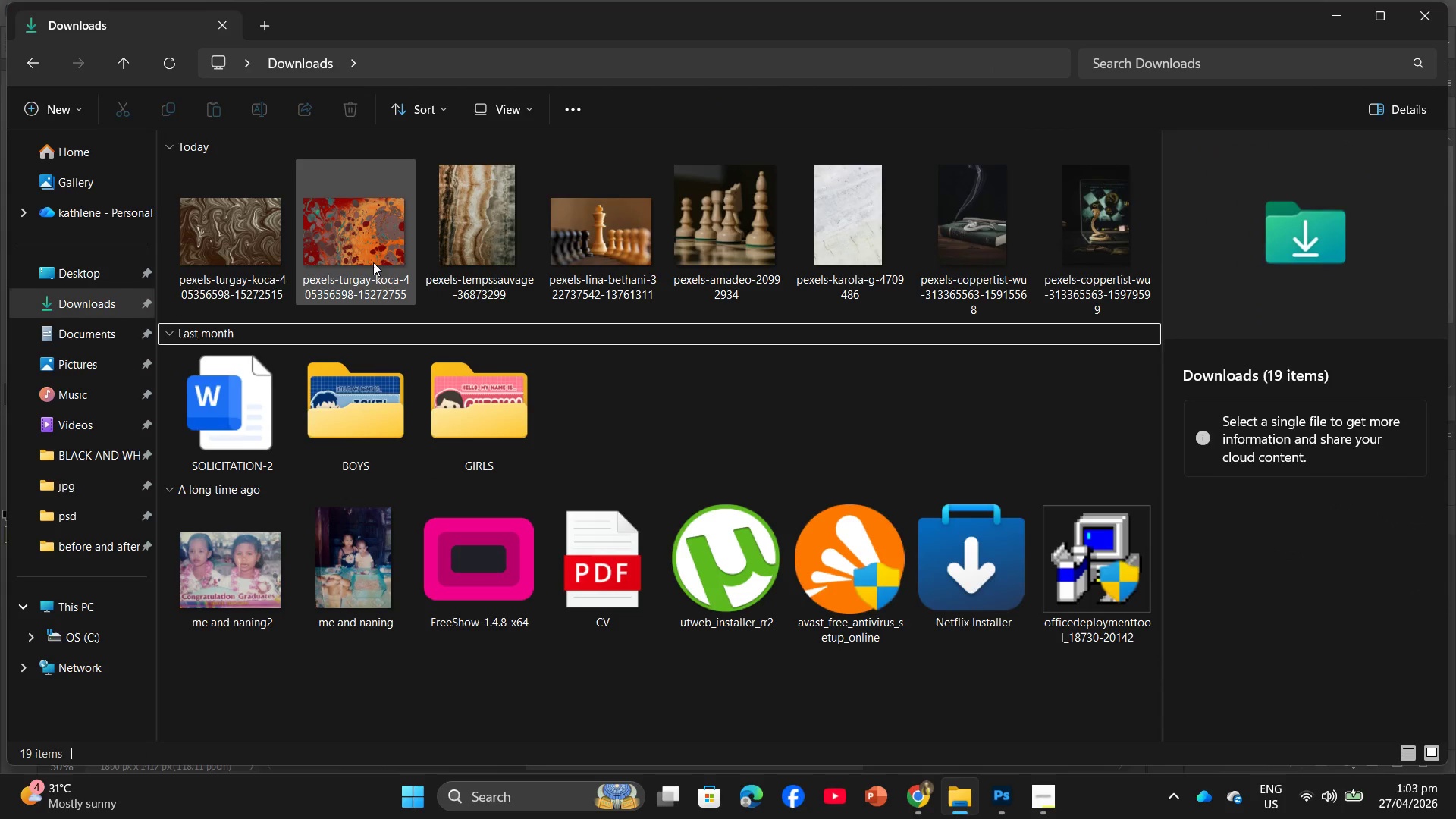 
left_click_drag(start_coordinate=[366, 262], to_coordinate=[1303, 620])